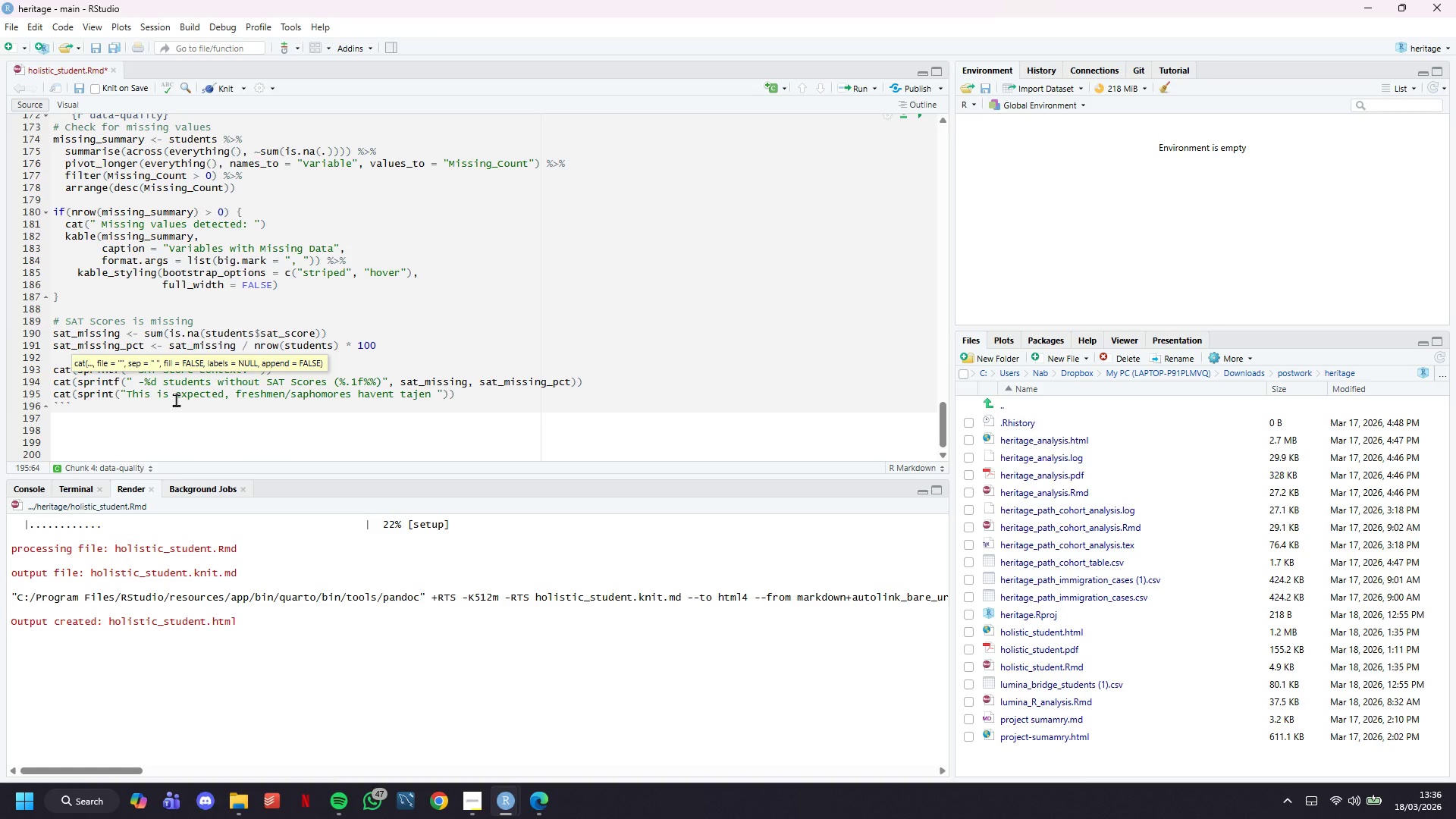 
key(Backspace)
key(Backspace)
key(Backspace)
key(Backspace)
key(Backspace)
type(ken it yea)
key(Backspace)
type(t)
 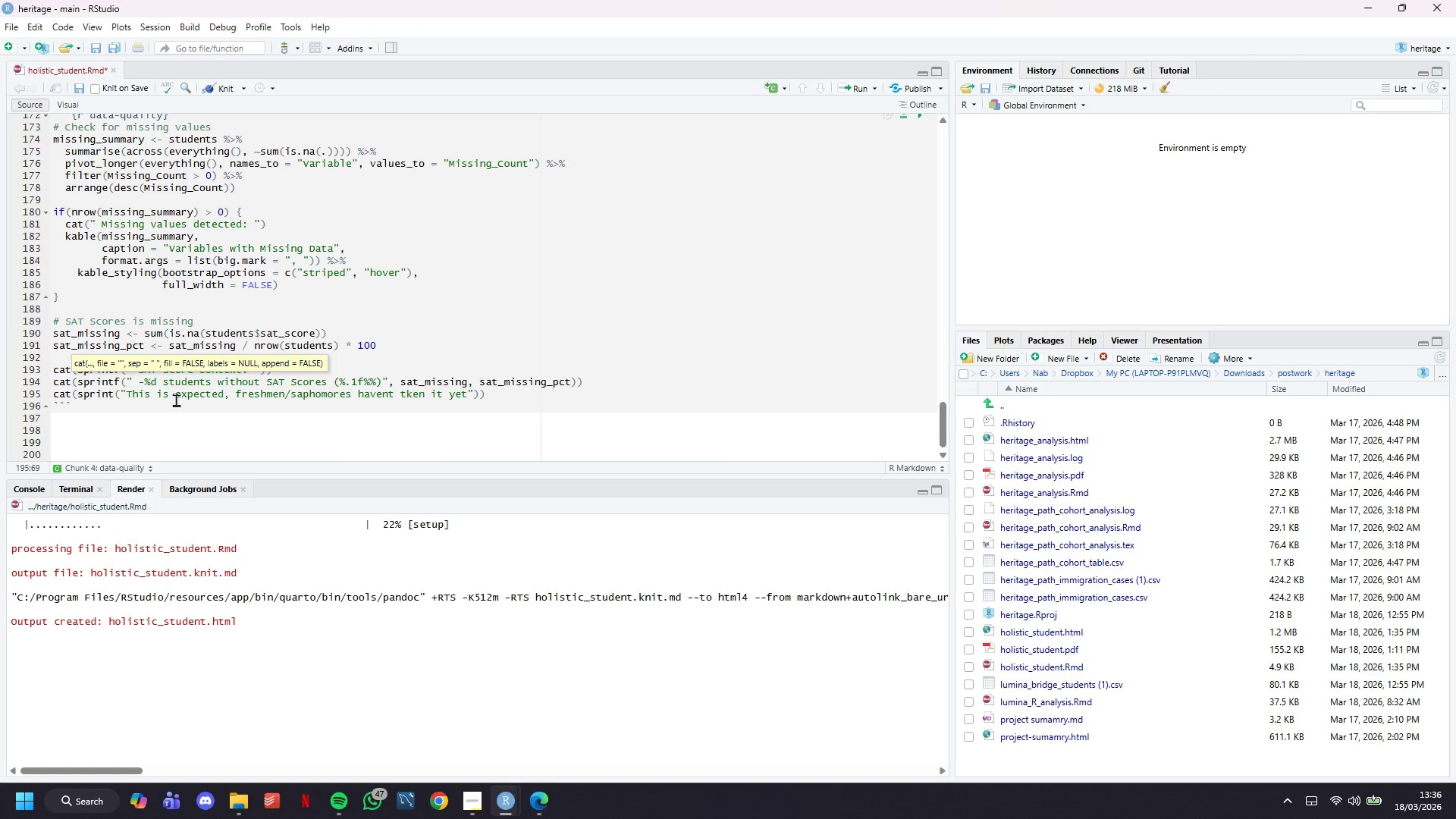 
key(ArrowDown)
 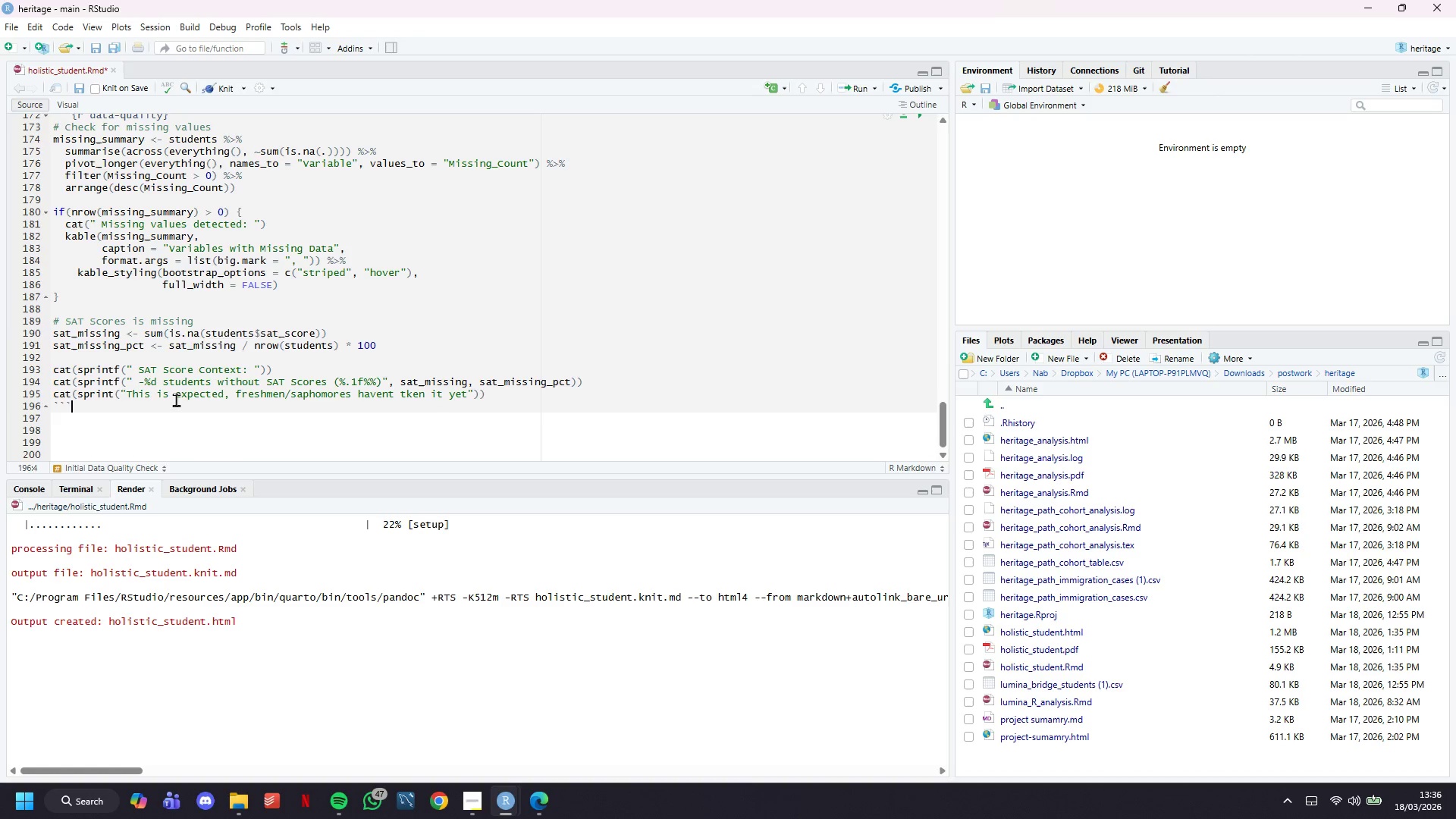 
key(Enter)
 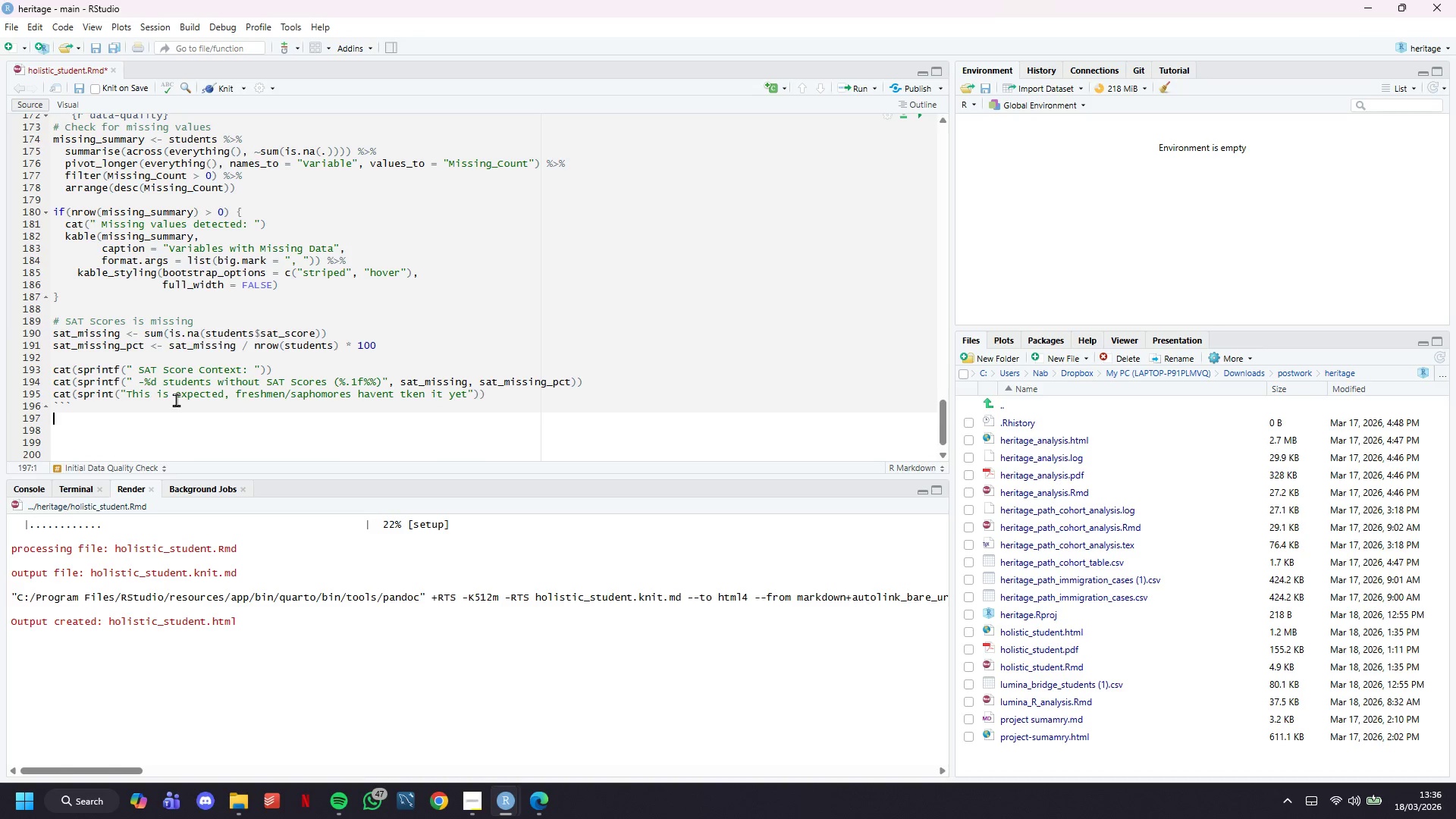 
key(Control+S)
 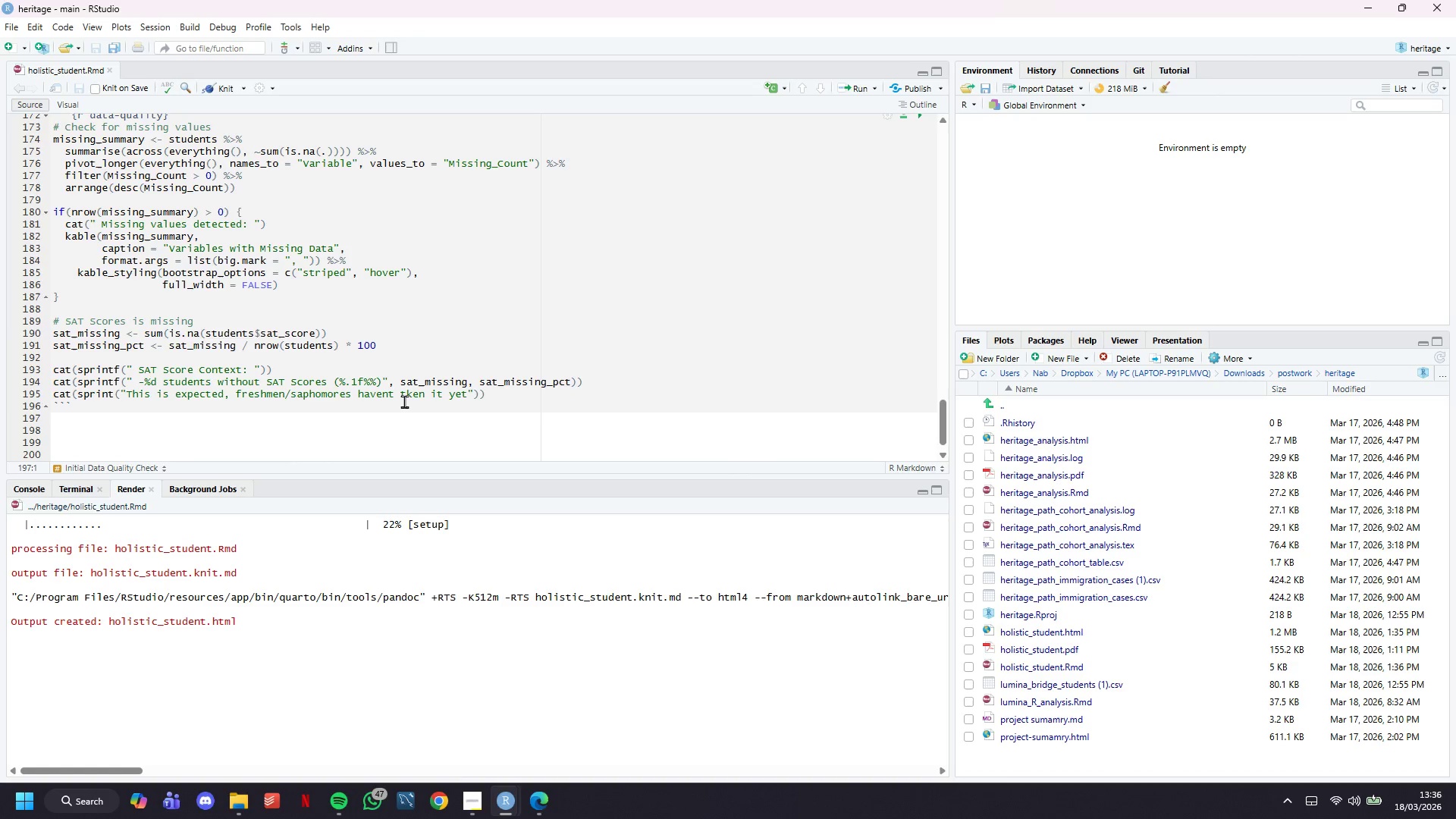 
left_click([406, 392])
 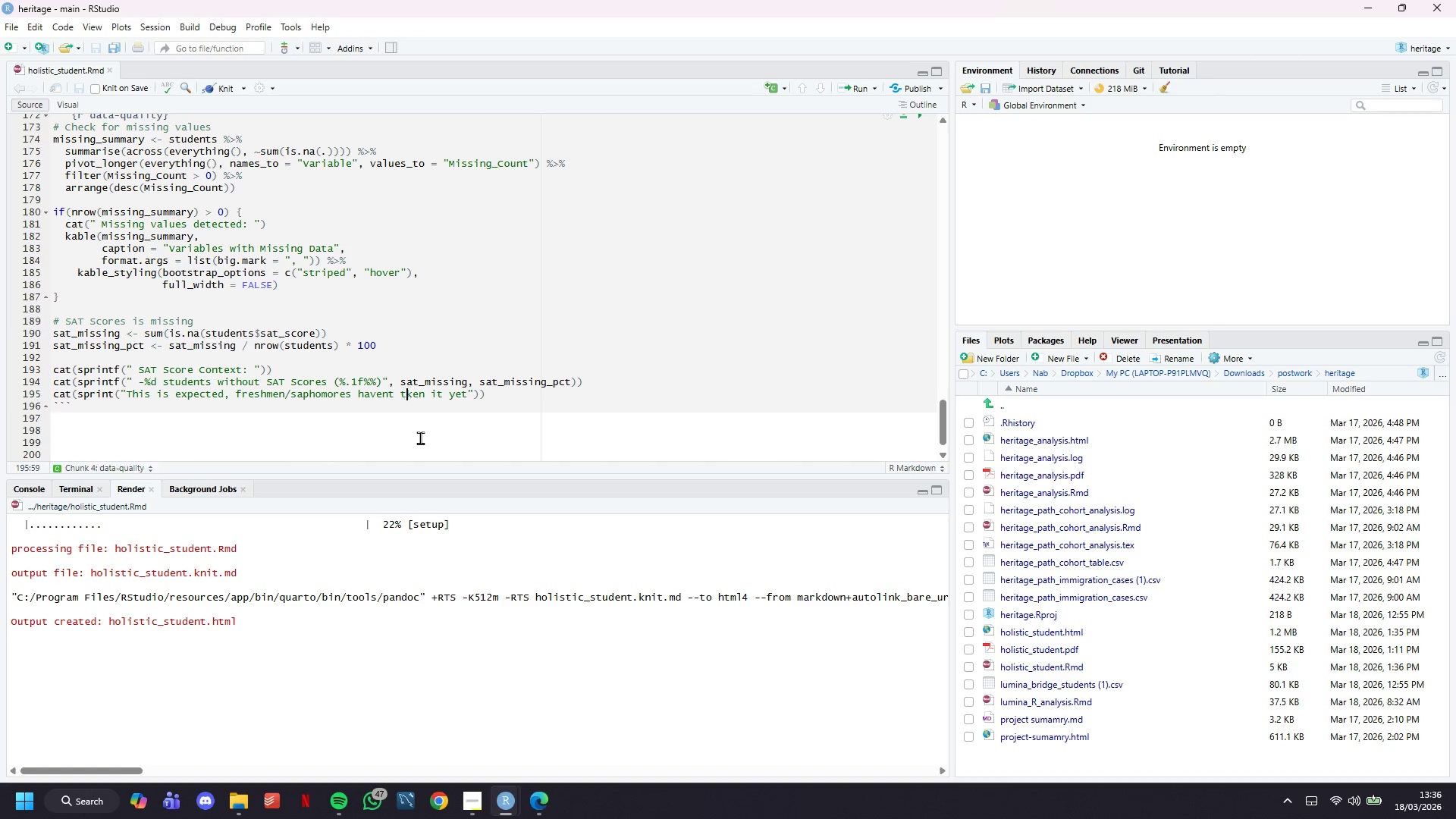 
key(A)
 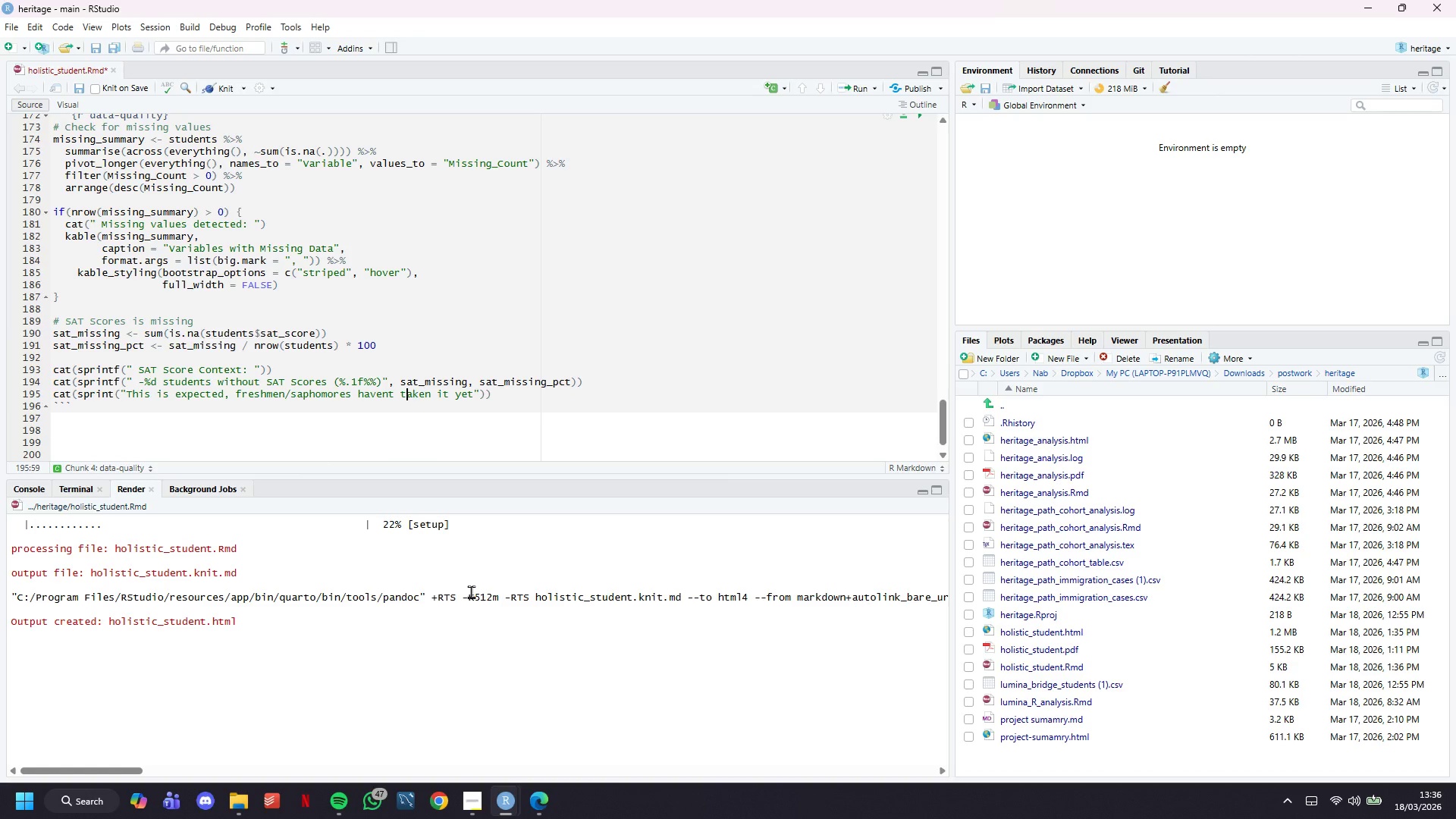 
hold_key(key=ArrowLeft, duration=0.58)
 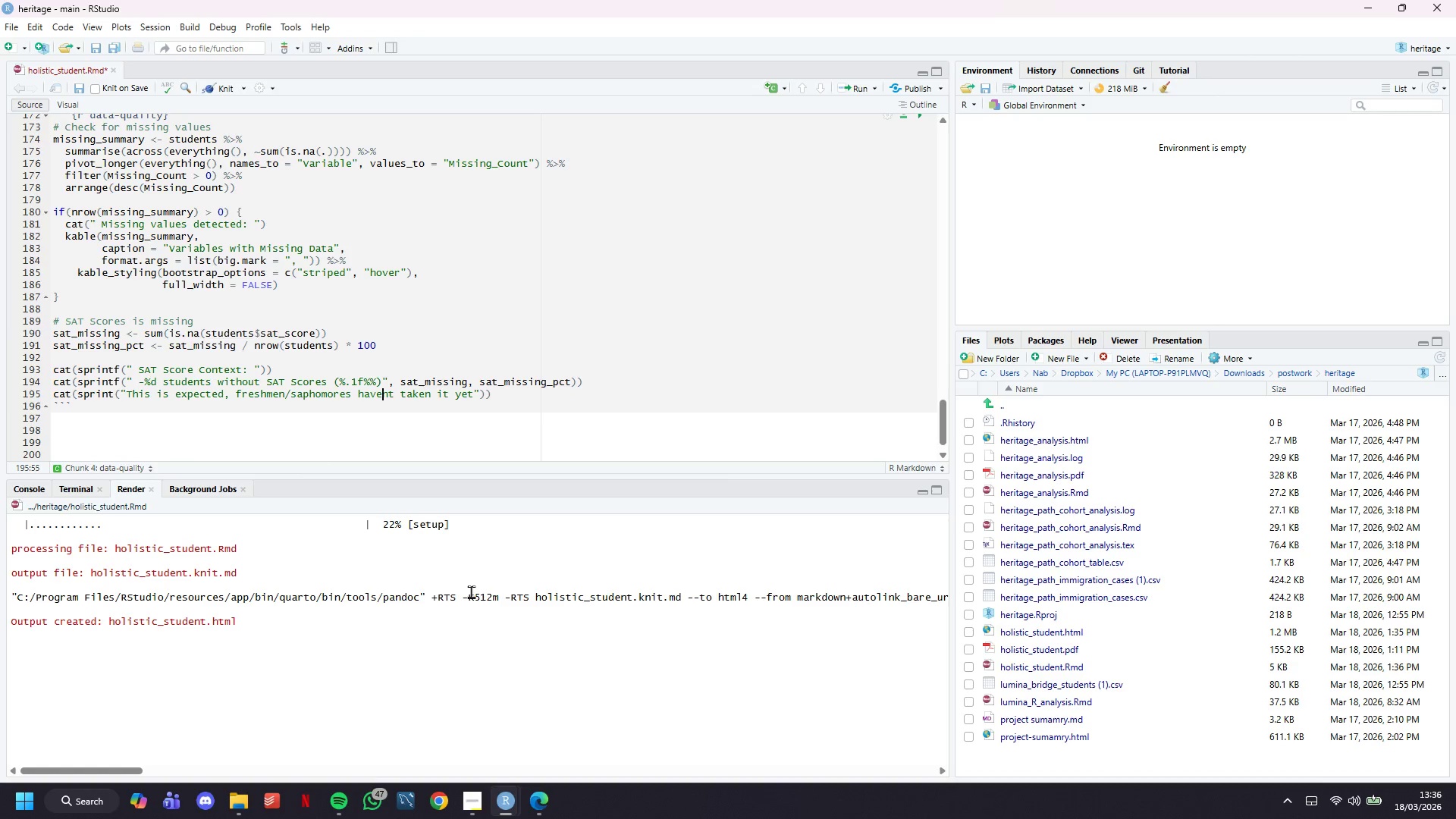 
key(ArrowLeft)
 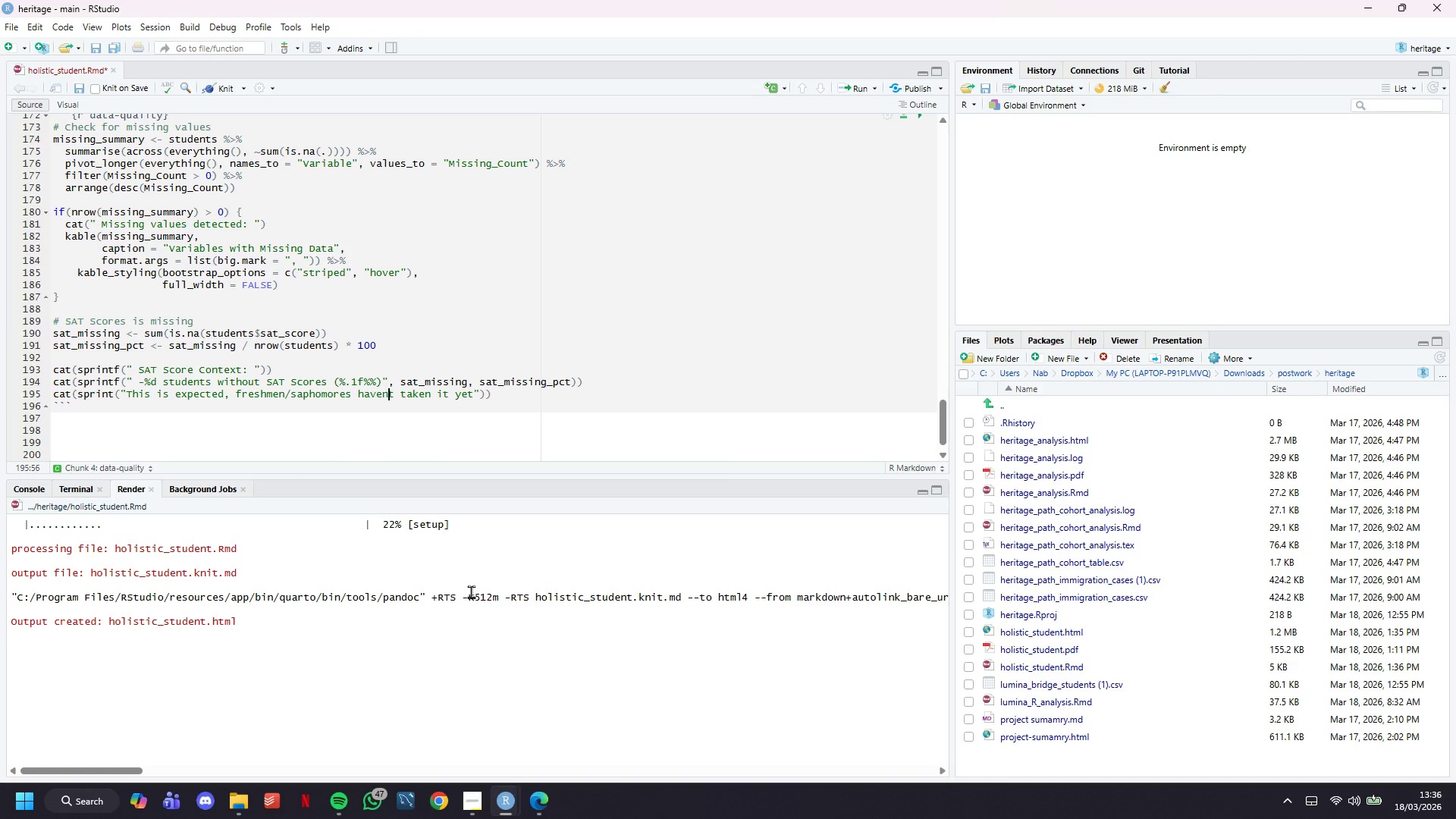 
key(ArrowRight)
 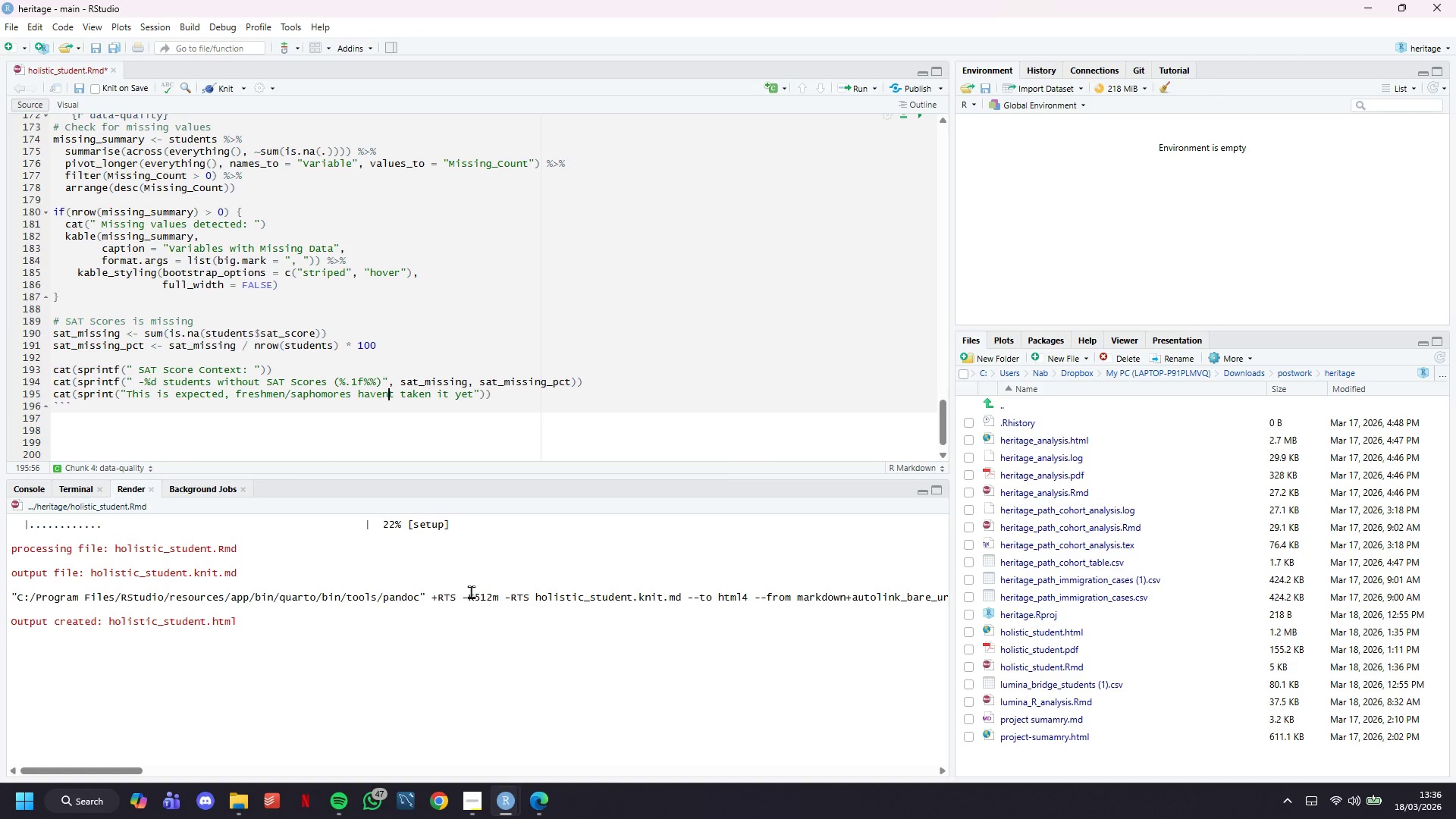 
key(Quote)
 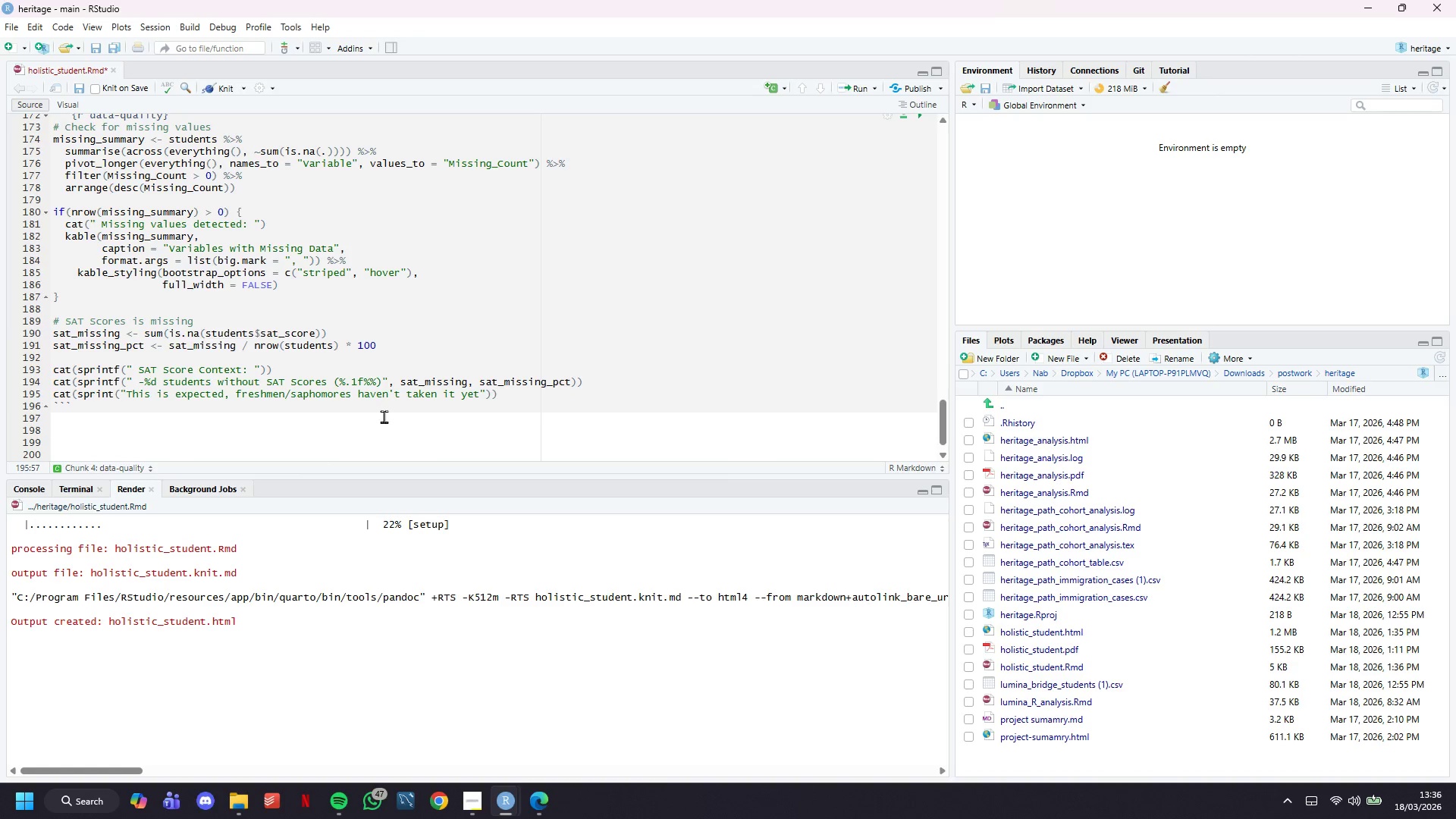 
wait(5.33)
 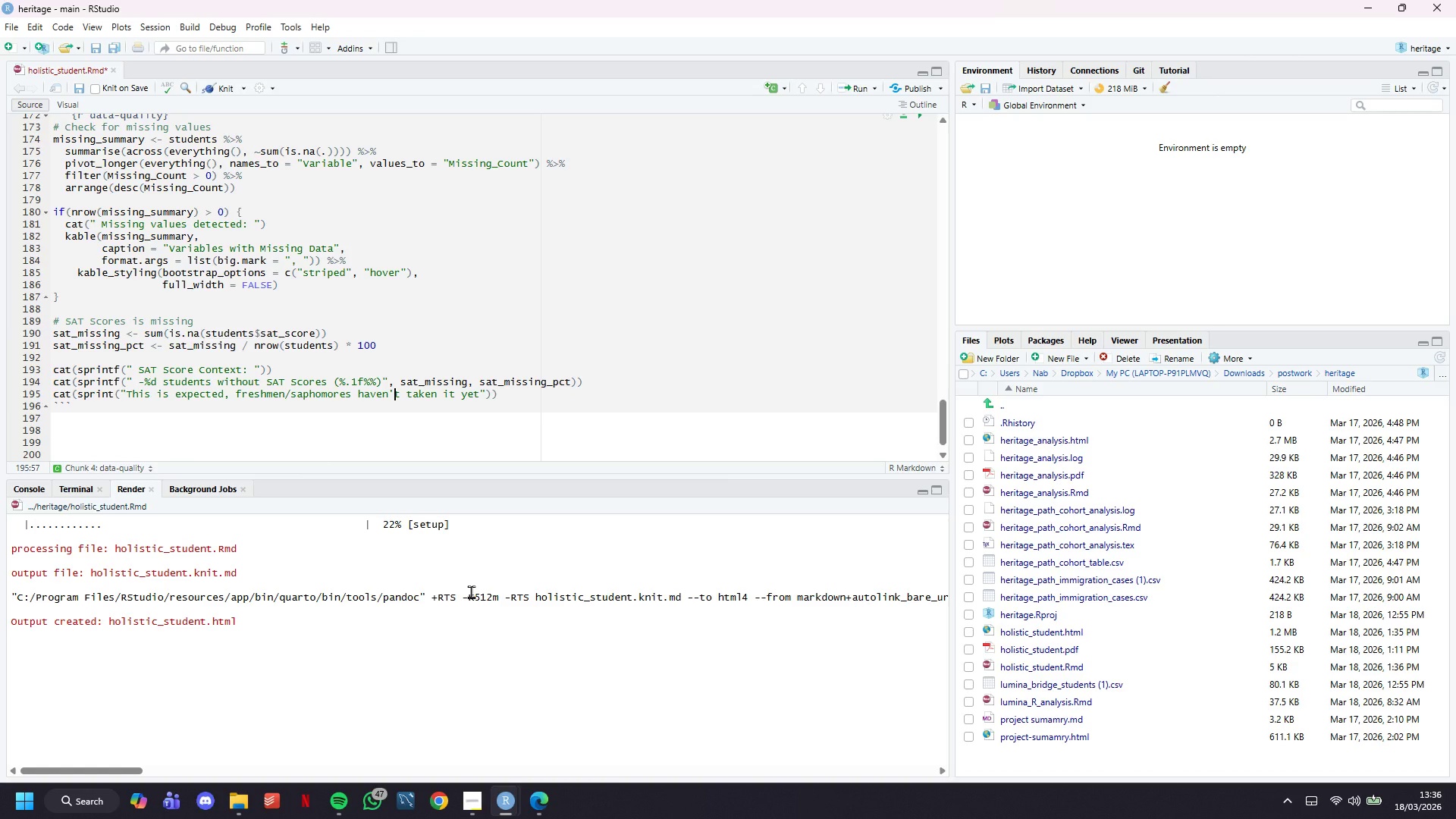 
left_click([226, 85])
 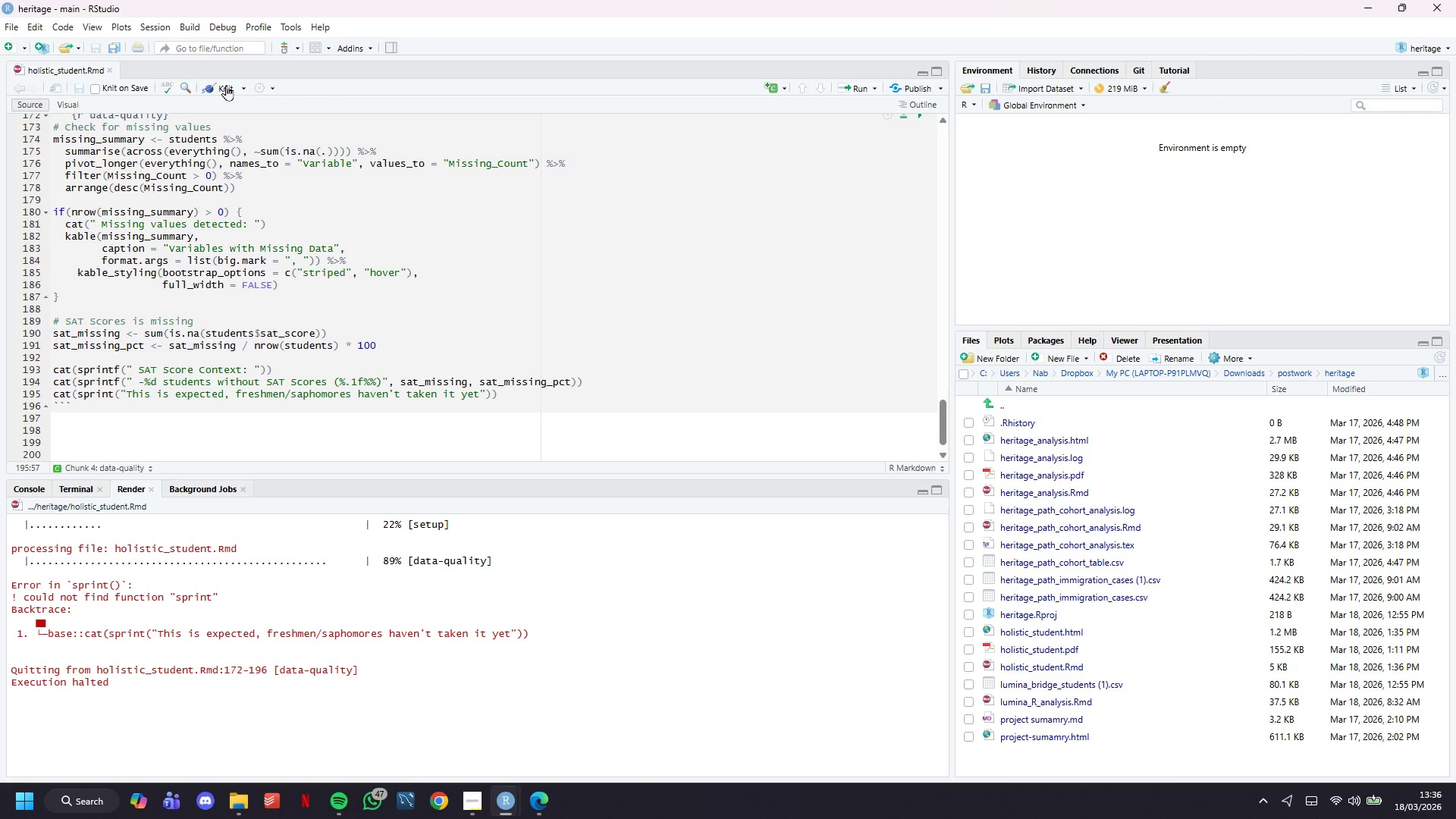 
wait(12.41)
 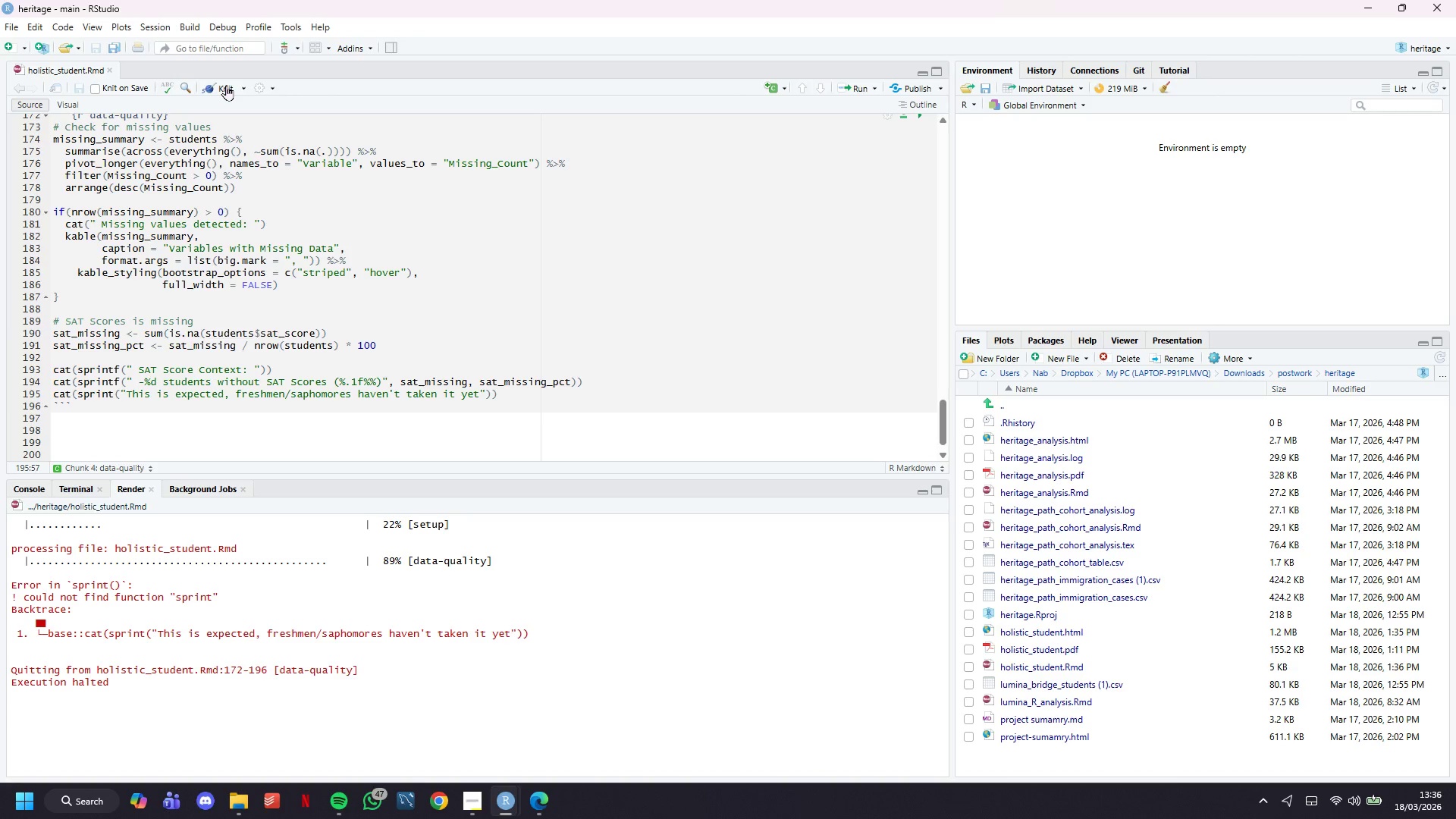 
left_click([117, 394])
 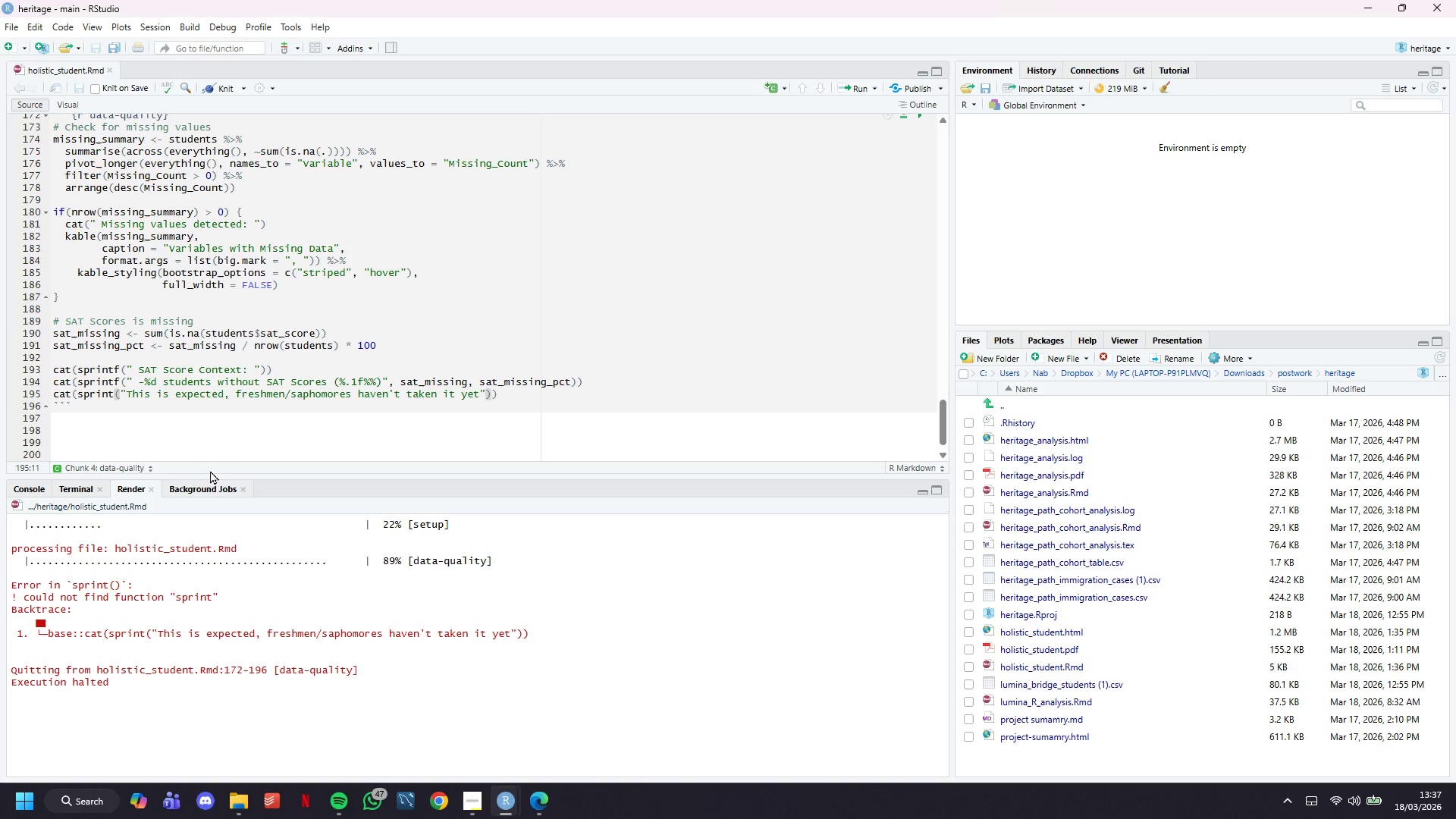 
key(F)
 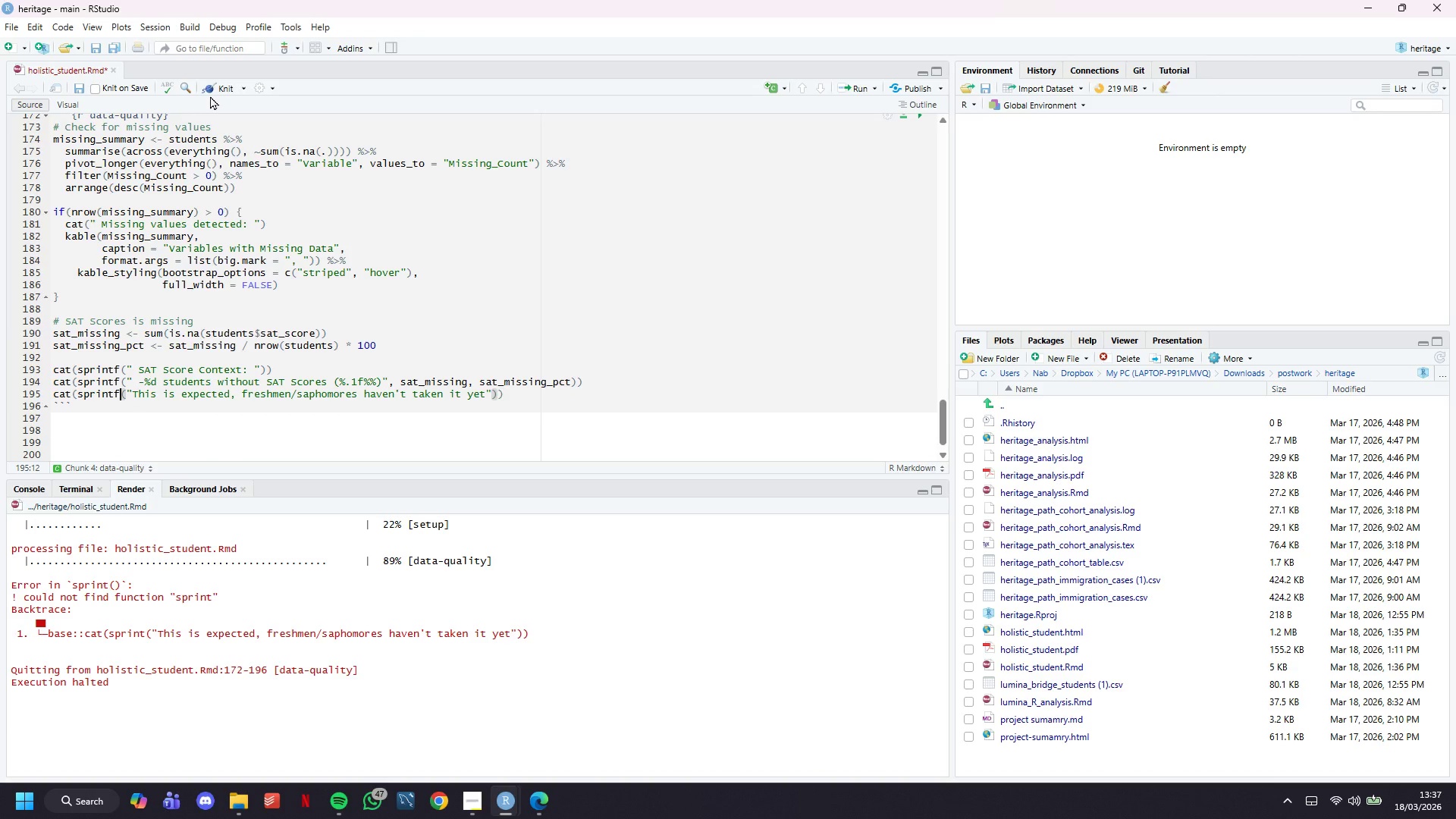 
double_click([216, 93])